 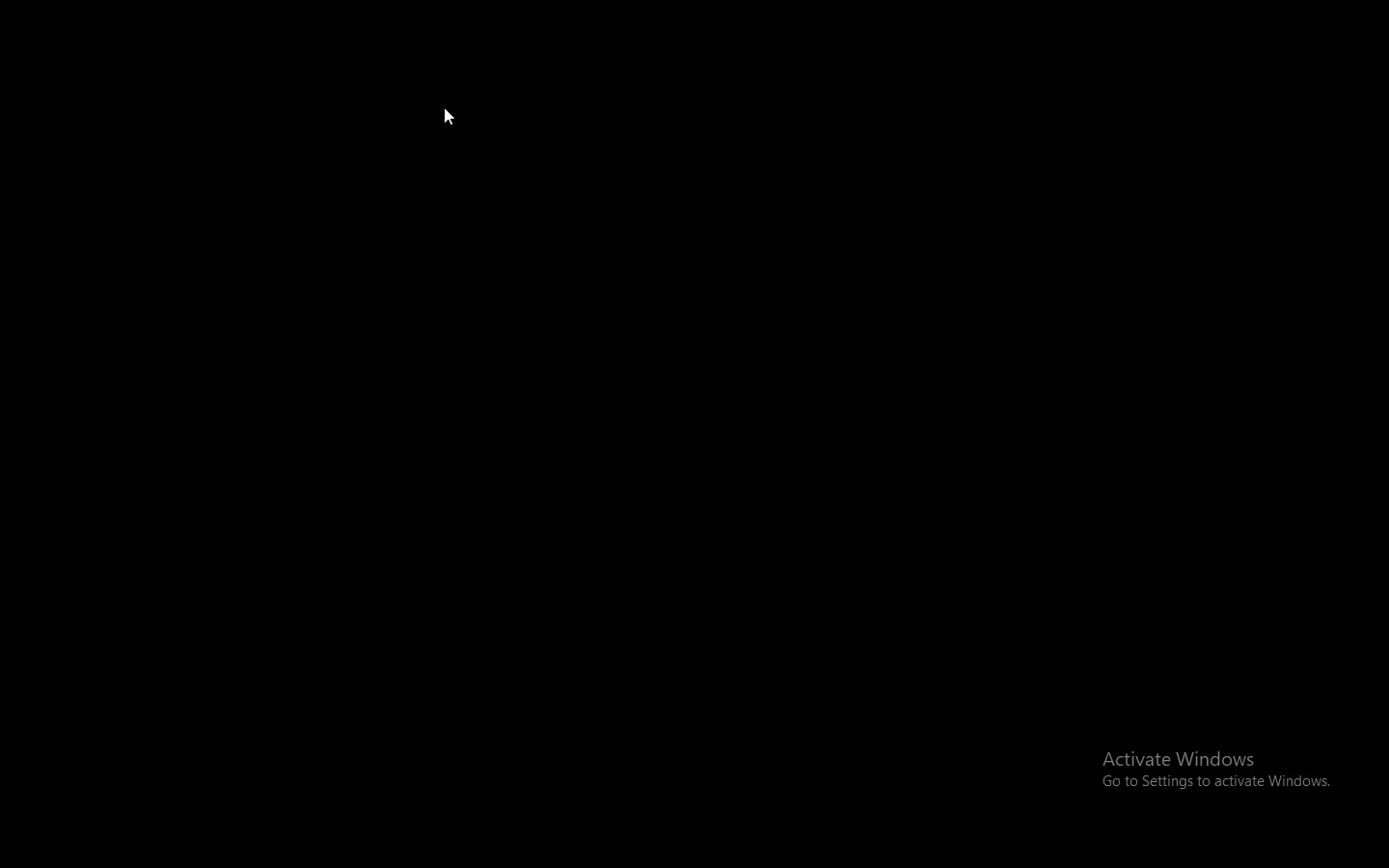 
key(ArrowDown)
 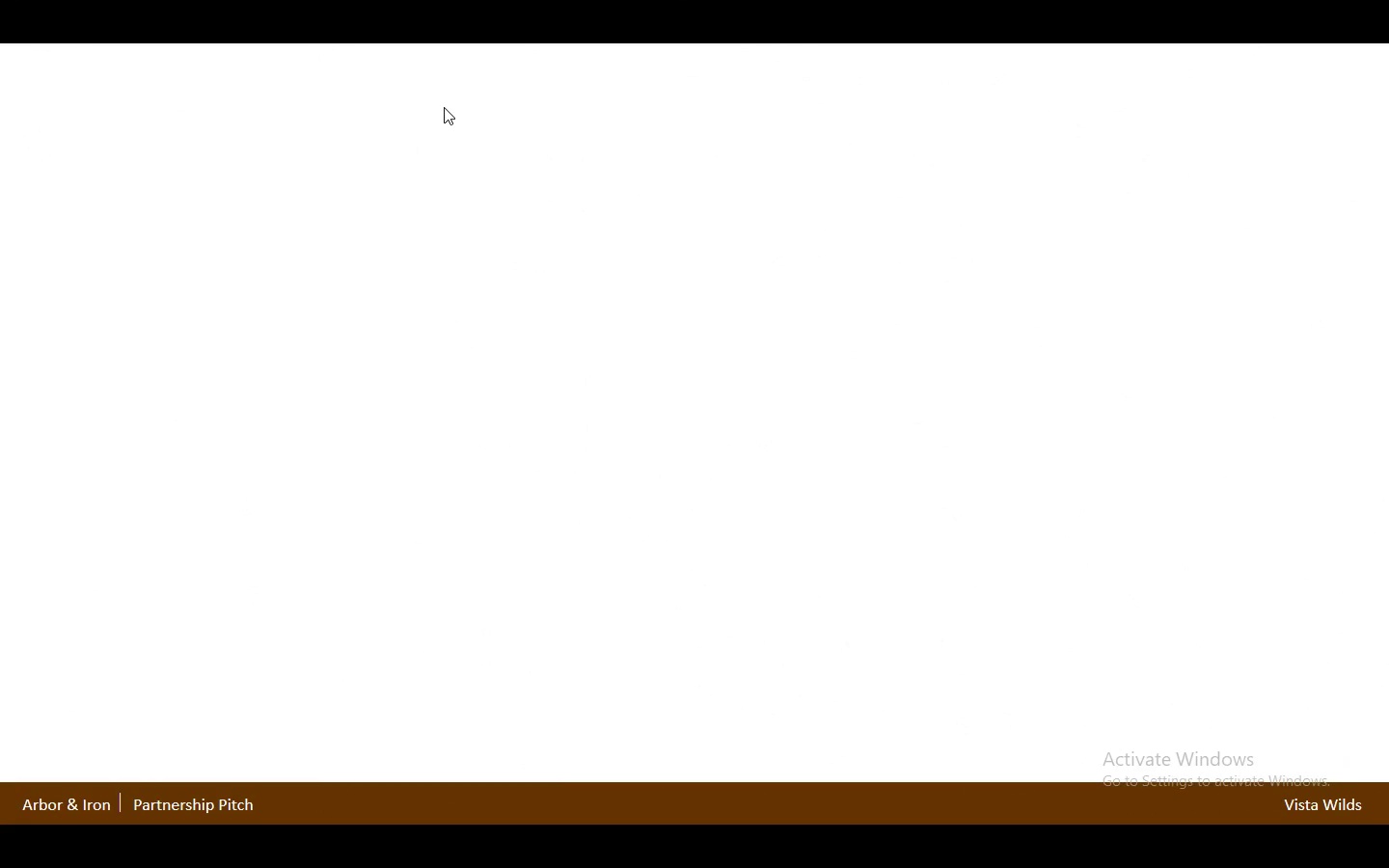 
key(ArrowDown)
 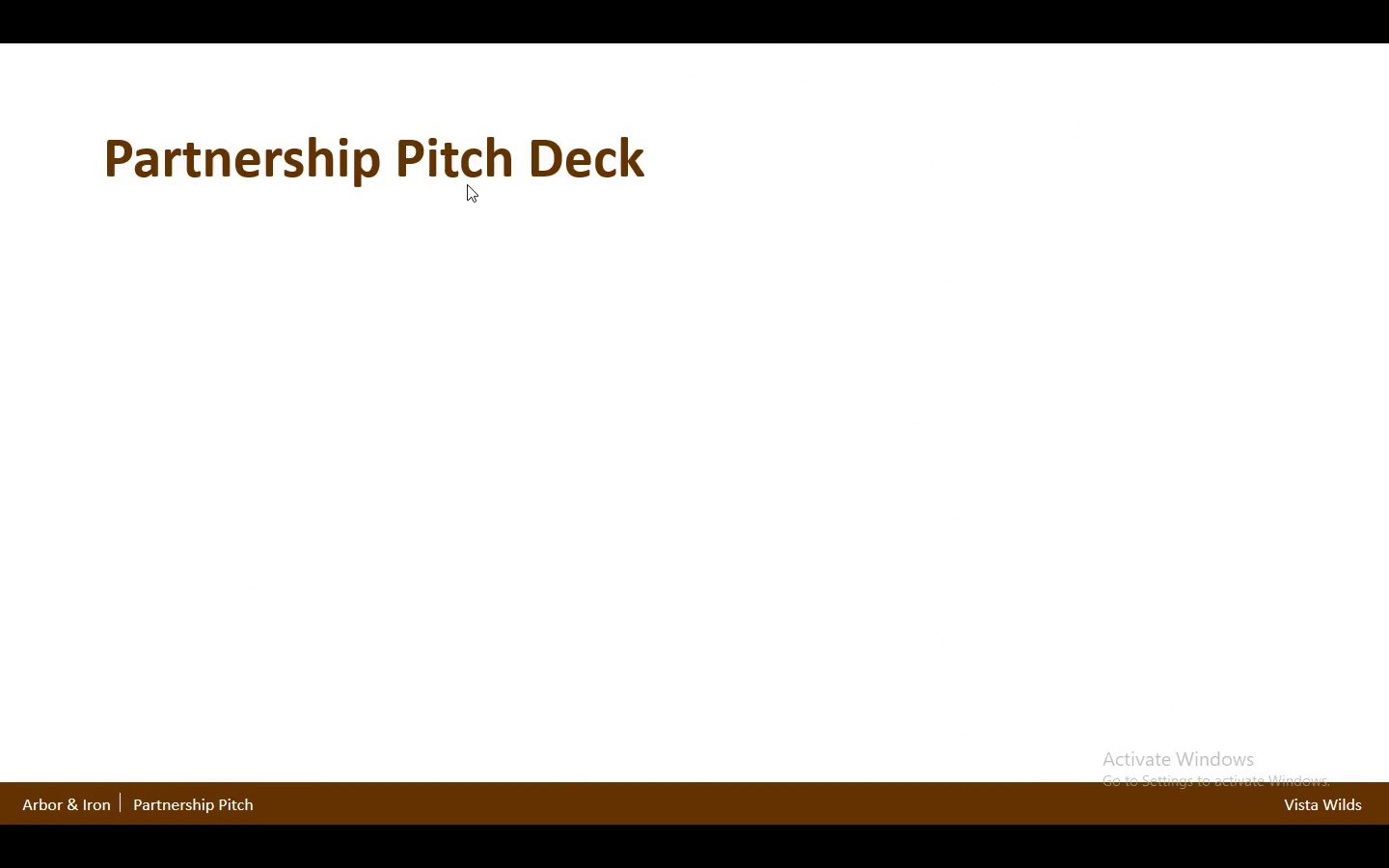 
key(ArrowDown)
 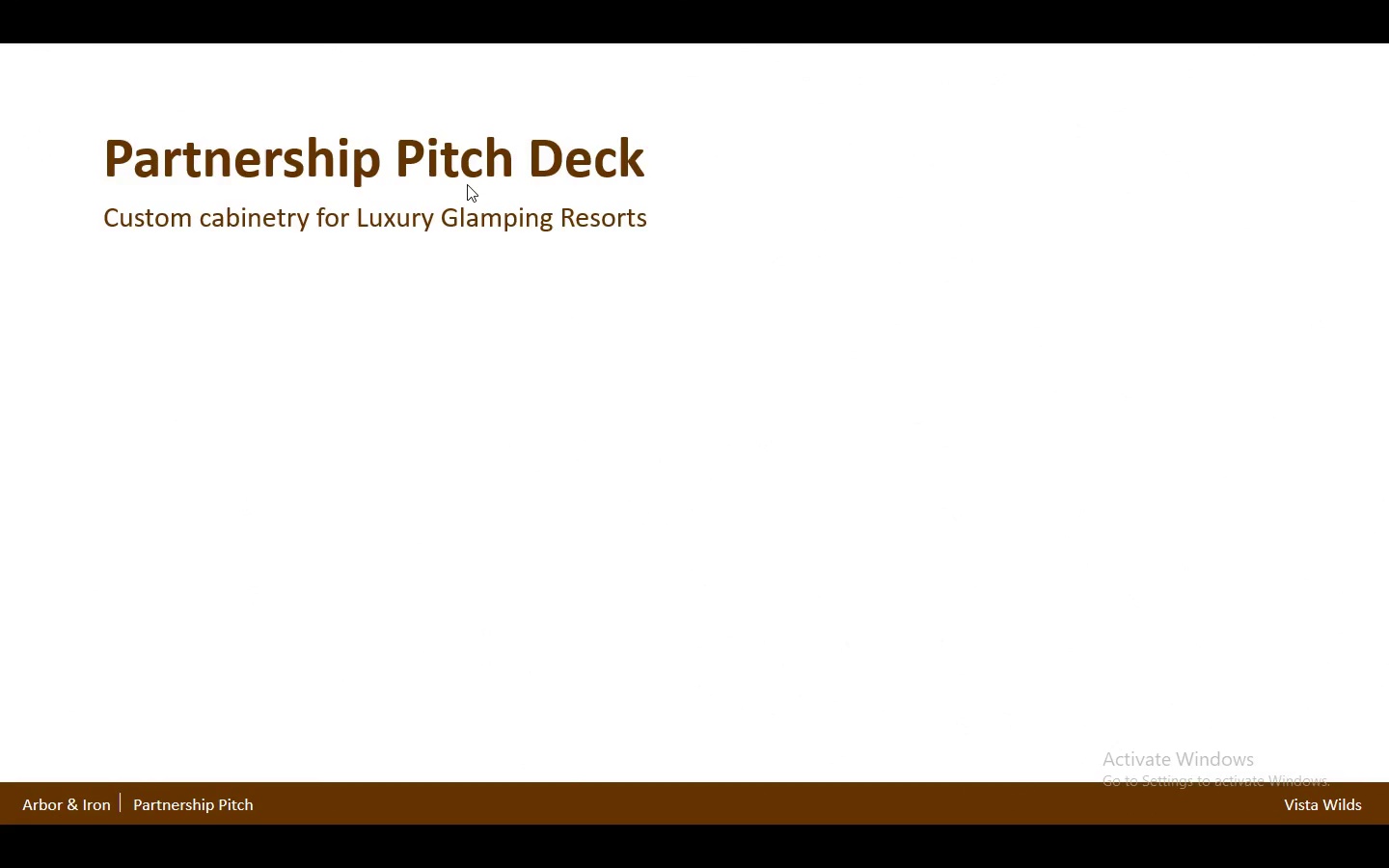 
key(ArrowDown)
 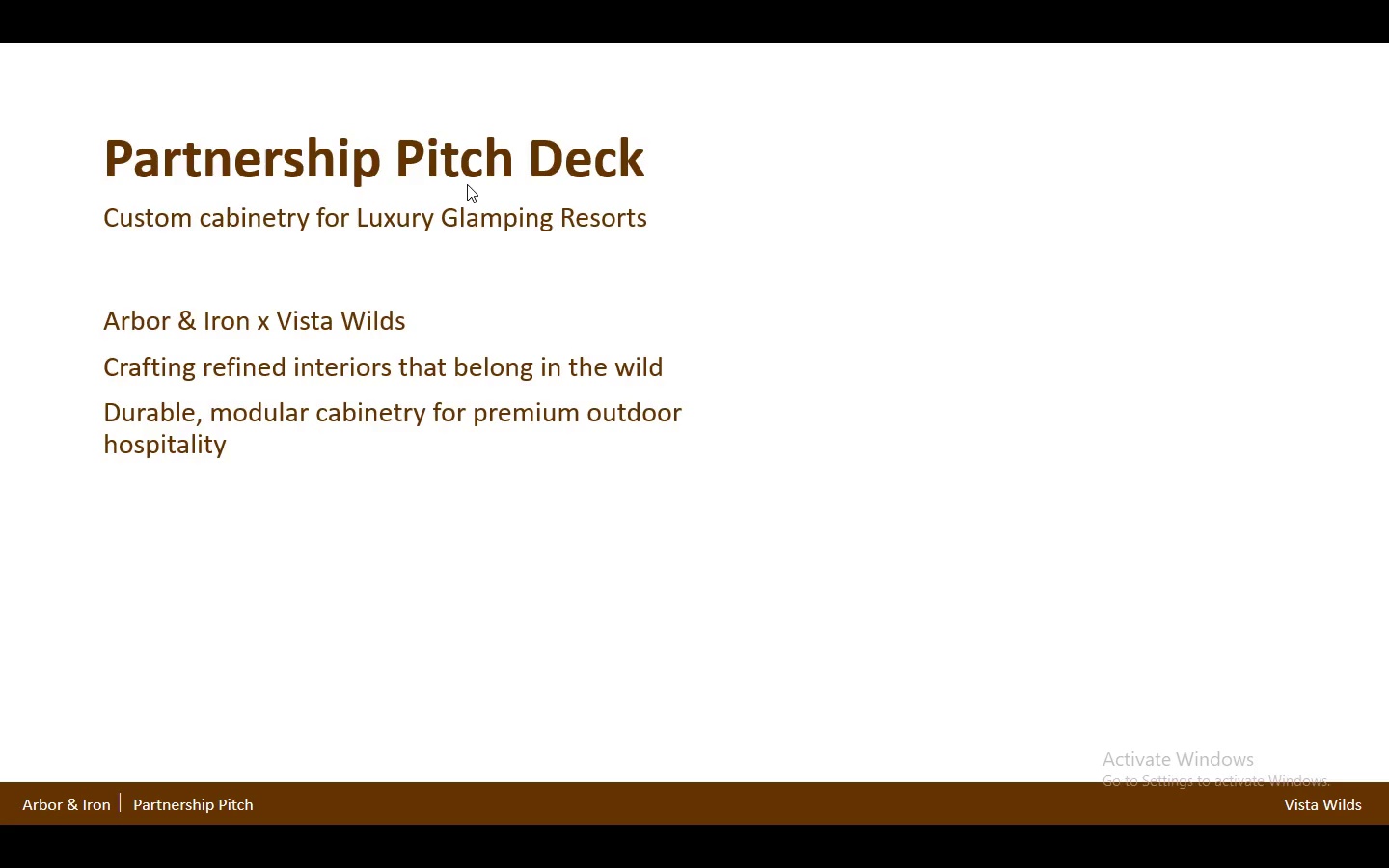 
wait(8.44)
 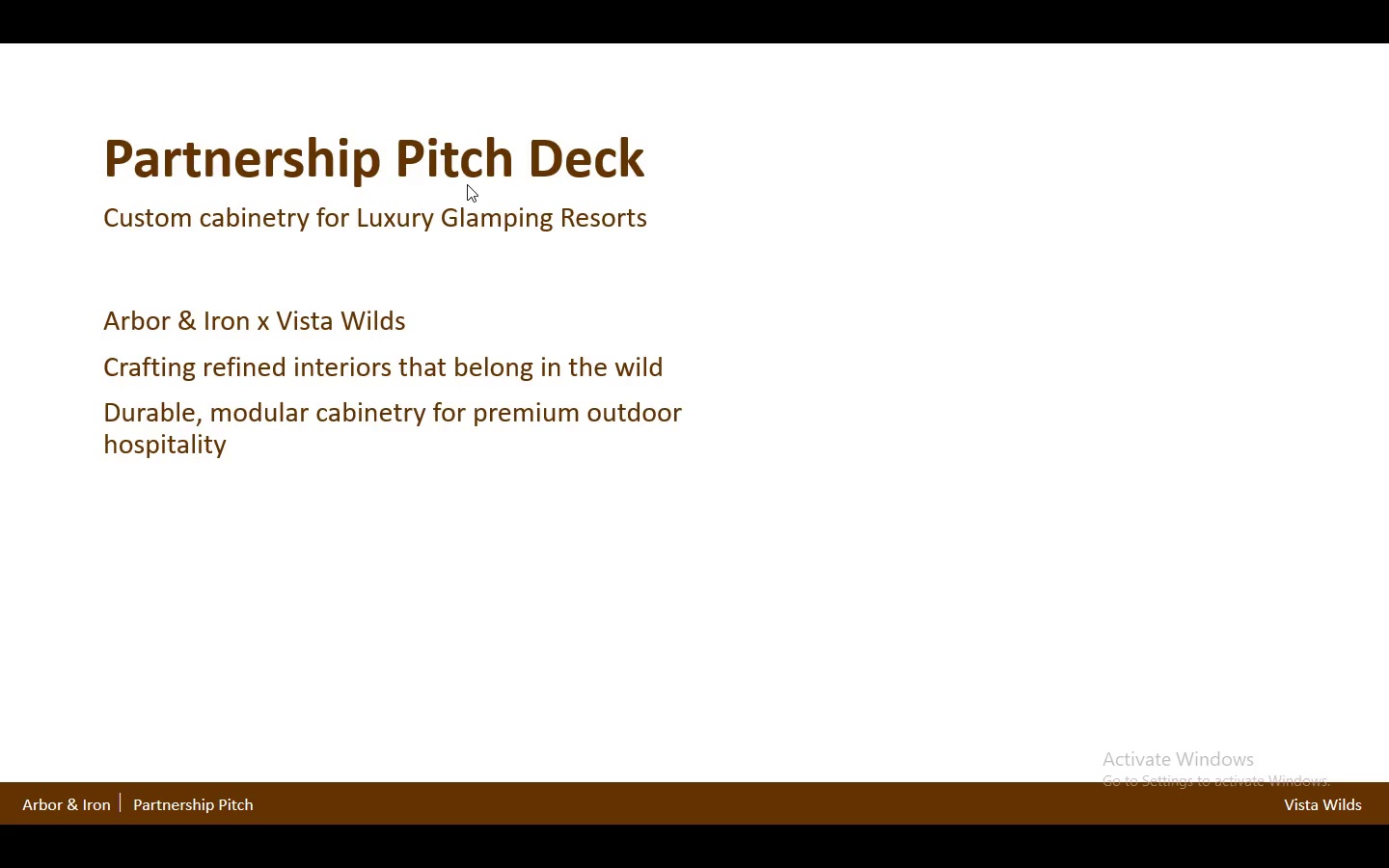 
key(ArrowDown)
 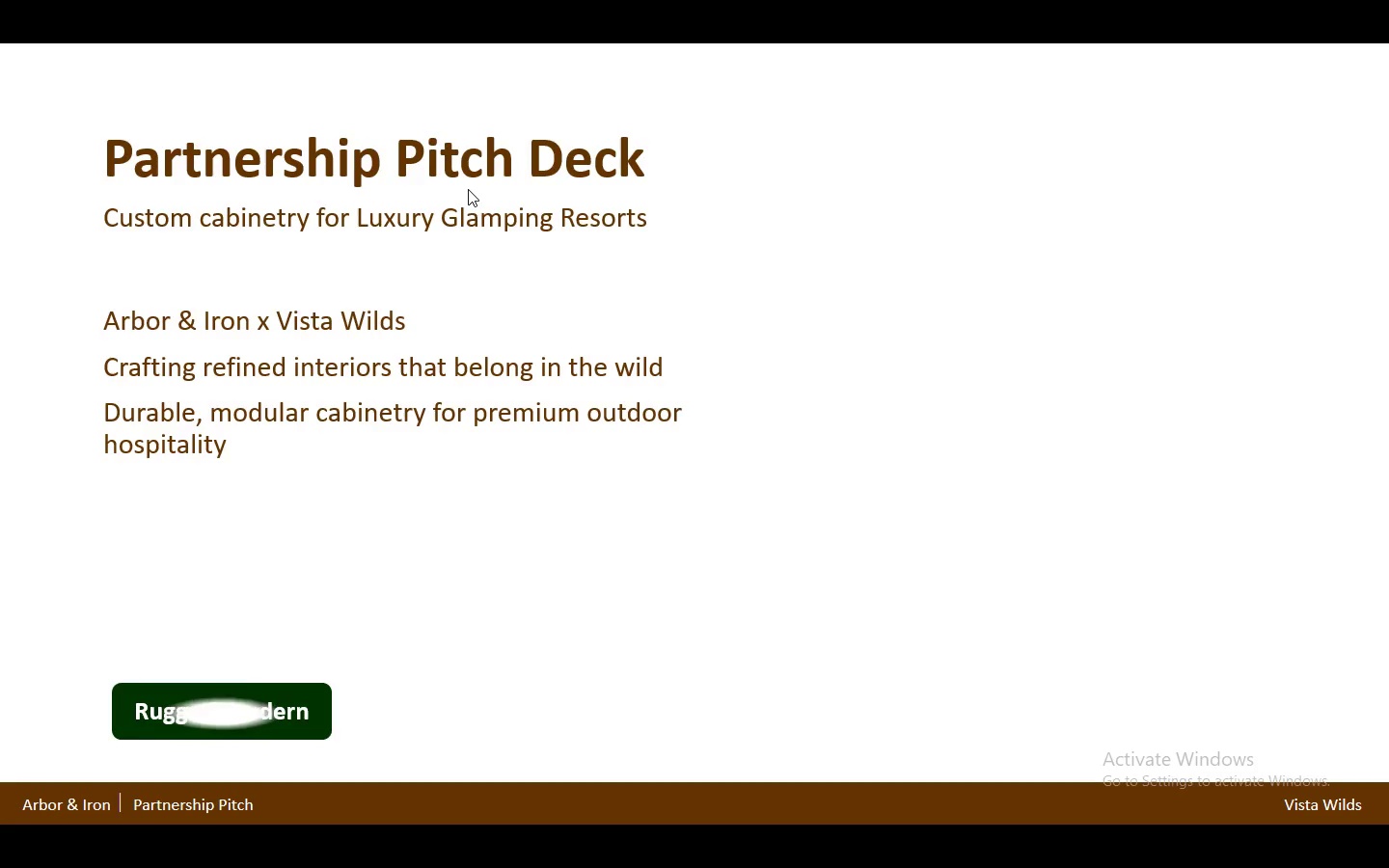 
key(ArrowDown)
 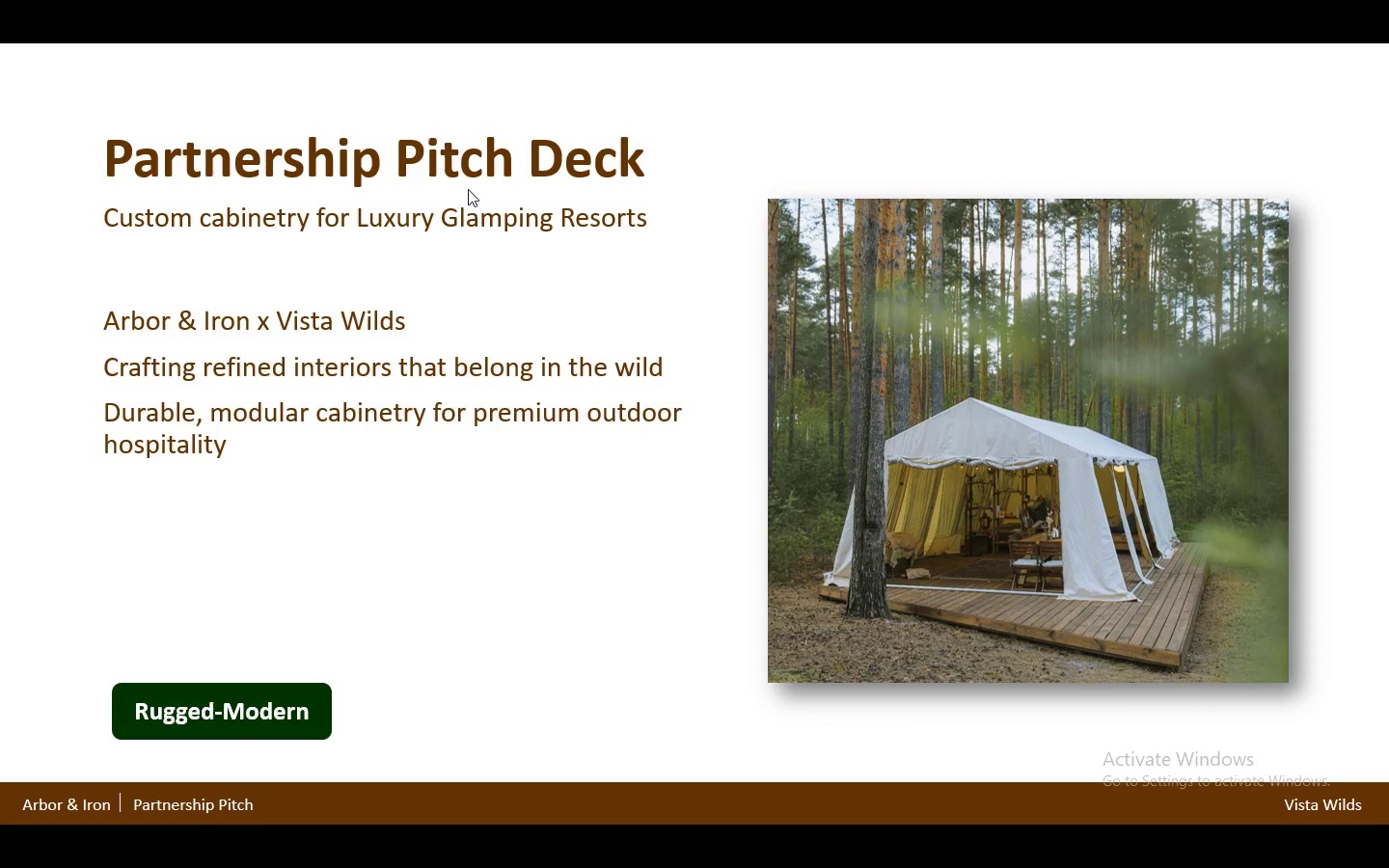 
key(ArrowDown)
 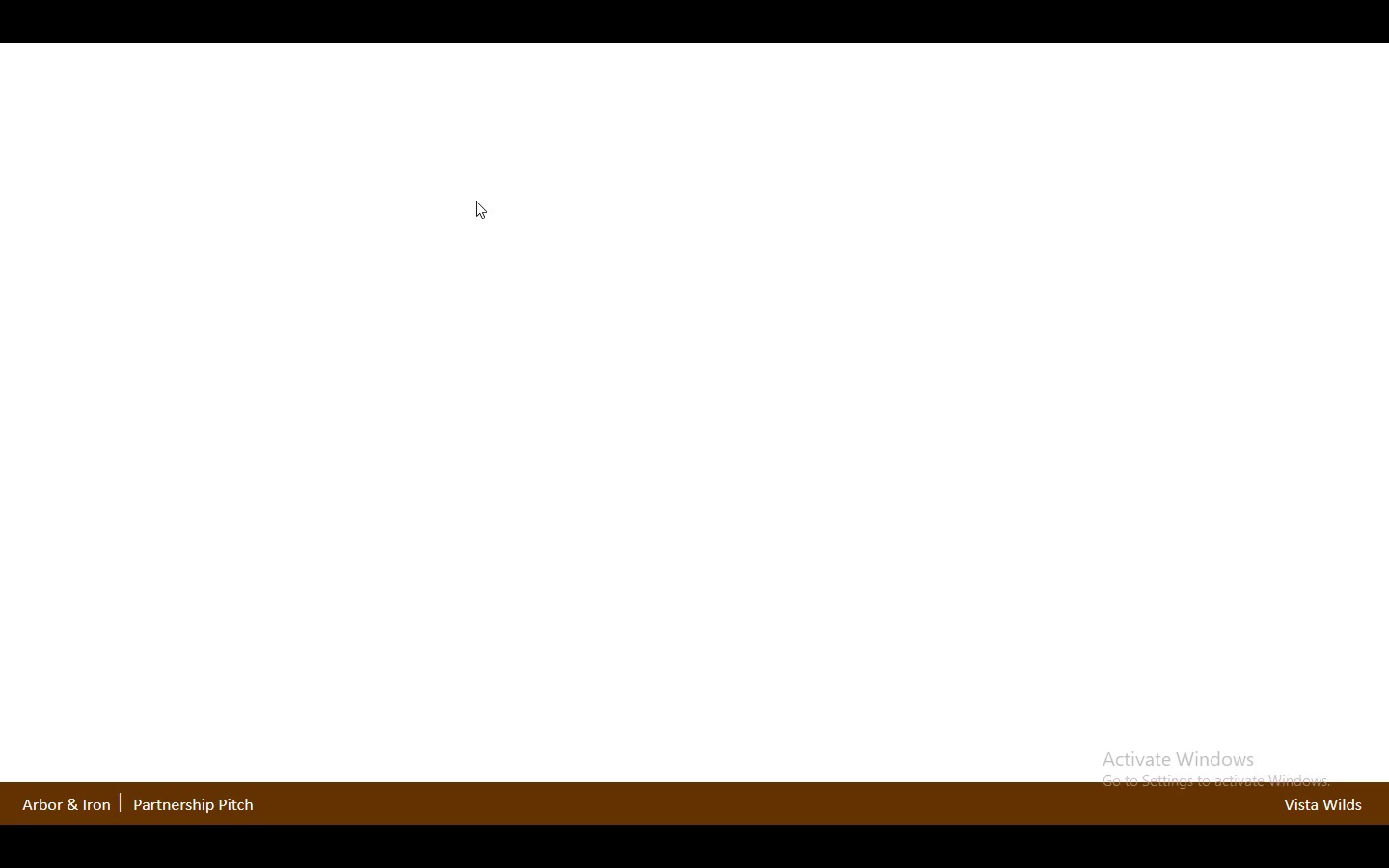 
key(ArrowDown)
 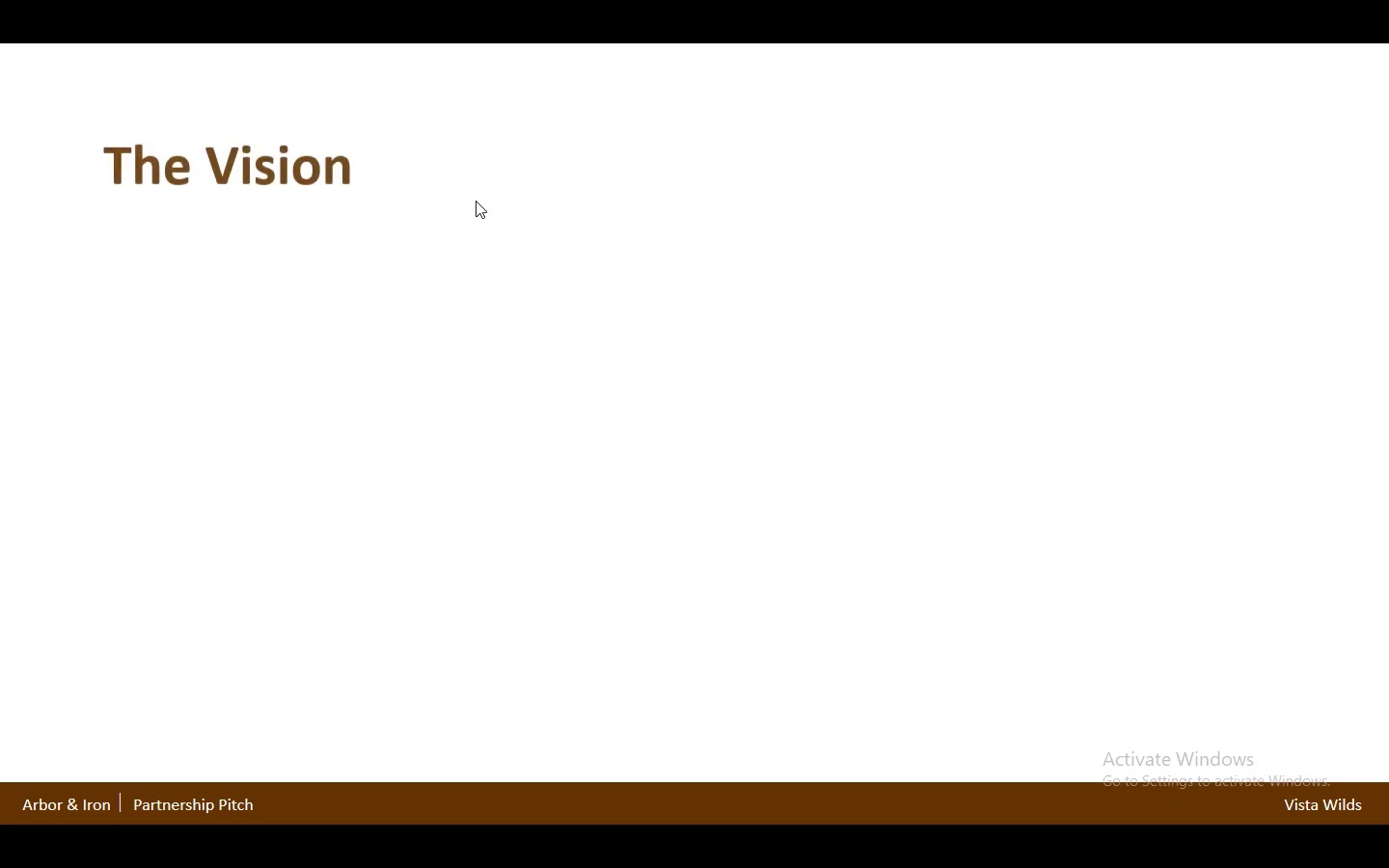 
key(ArrowDown)
 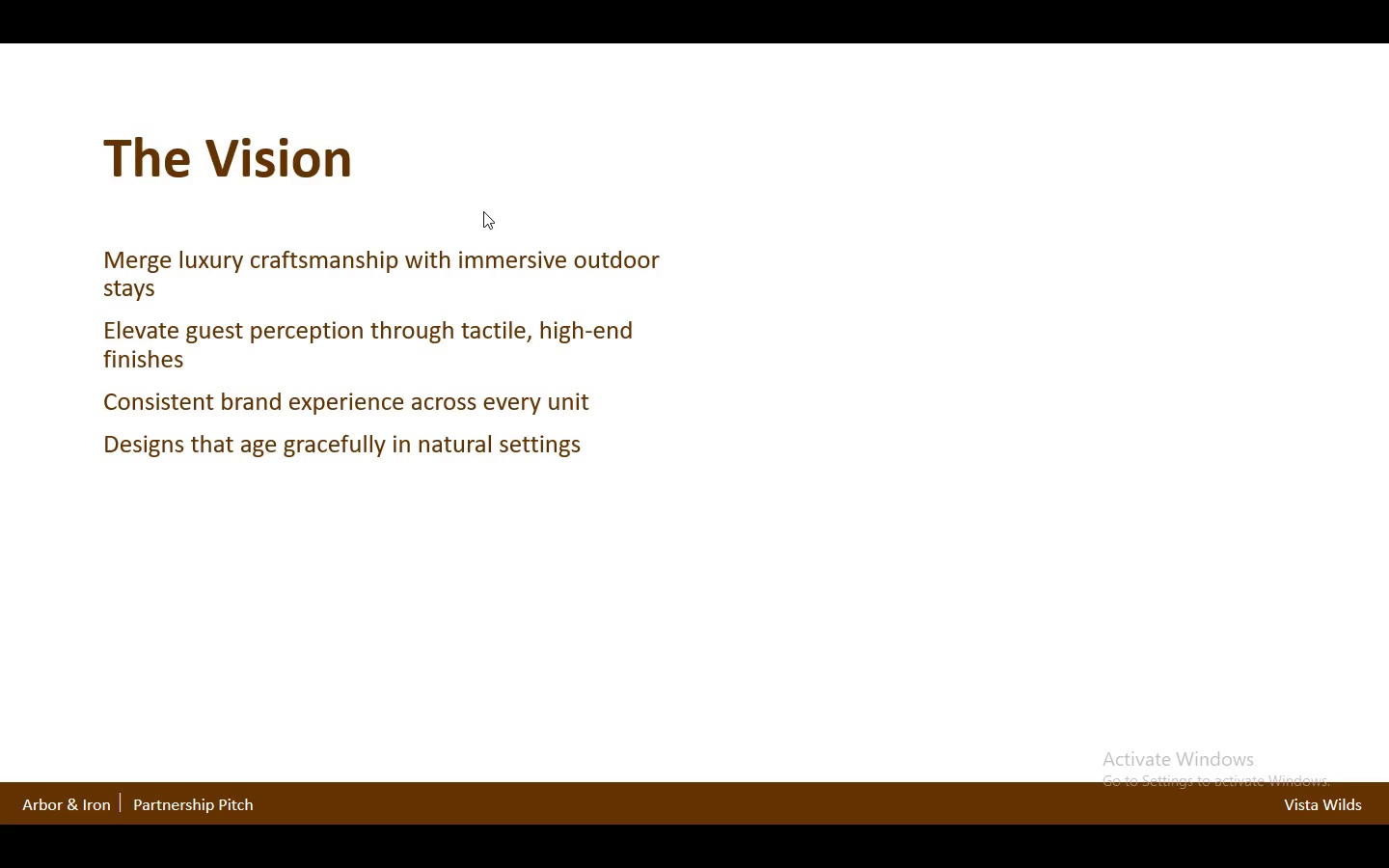 
wait(12.02)
 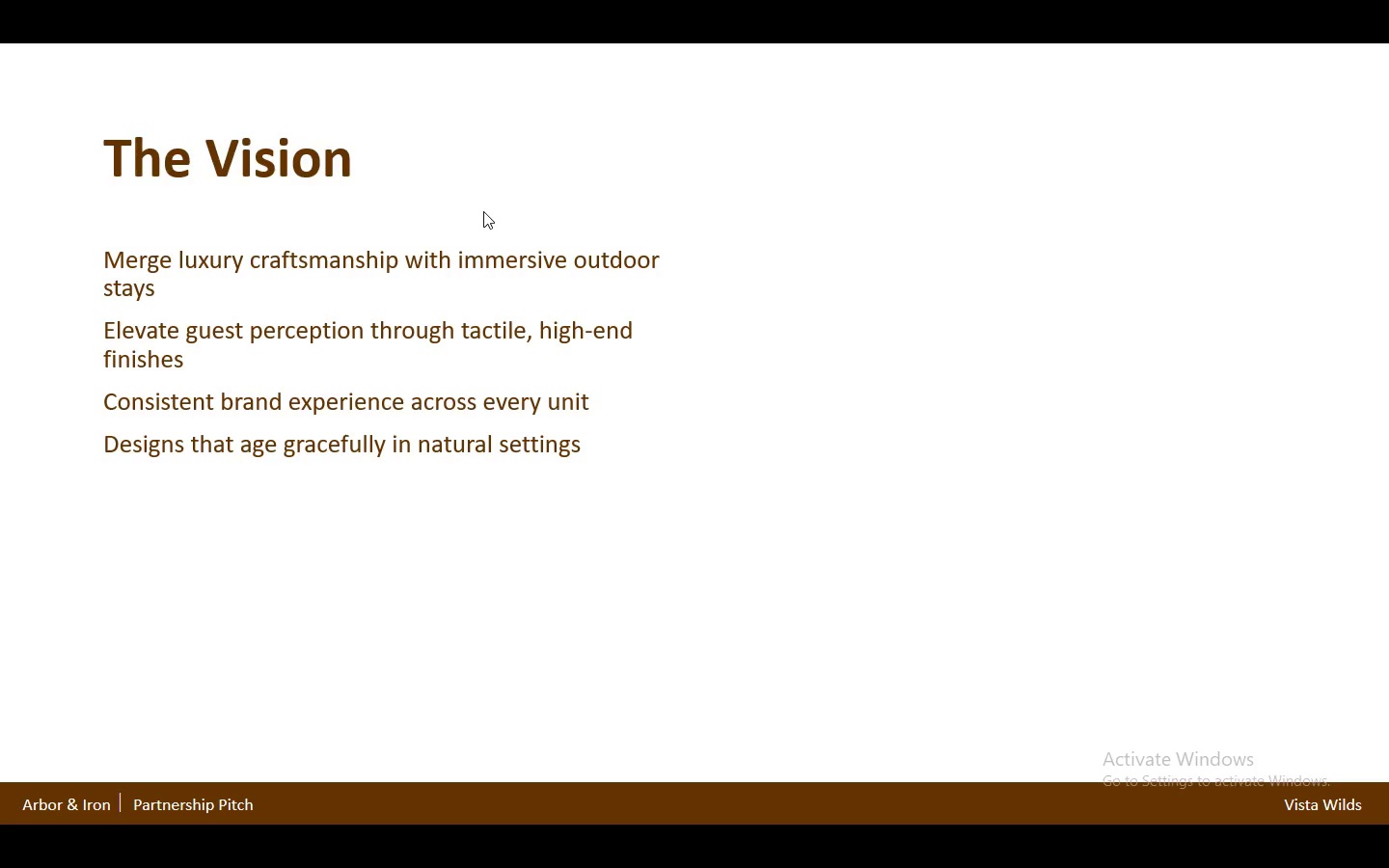 
key(Escape)
 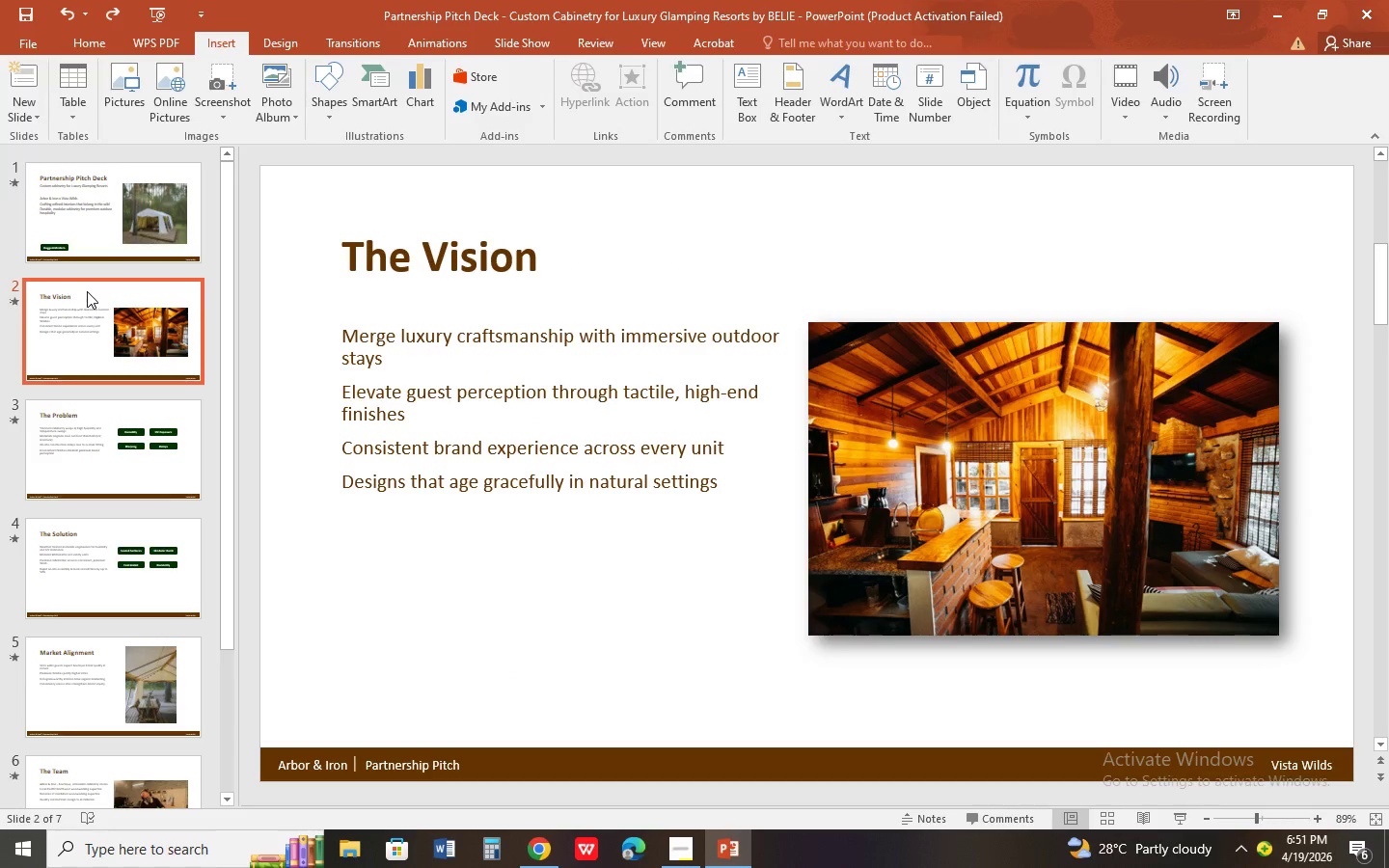 
left_click([61, 213])
 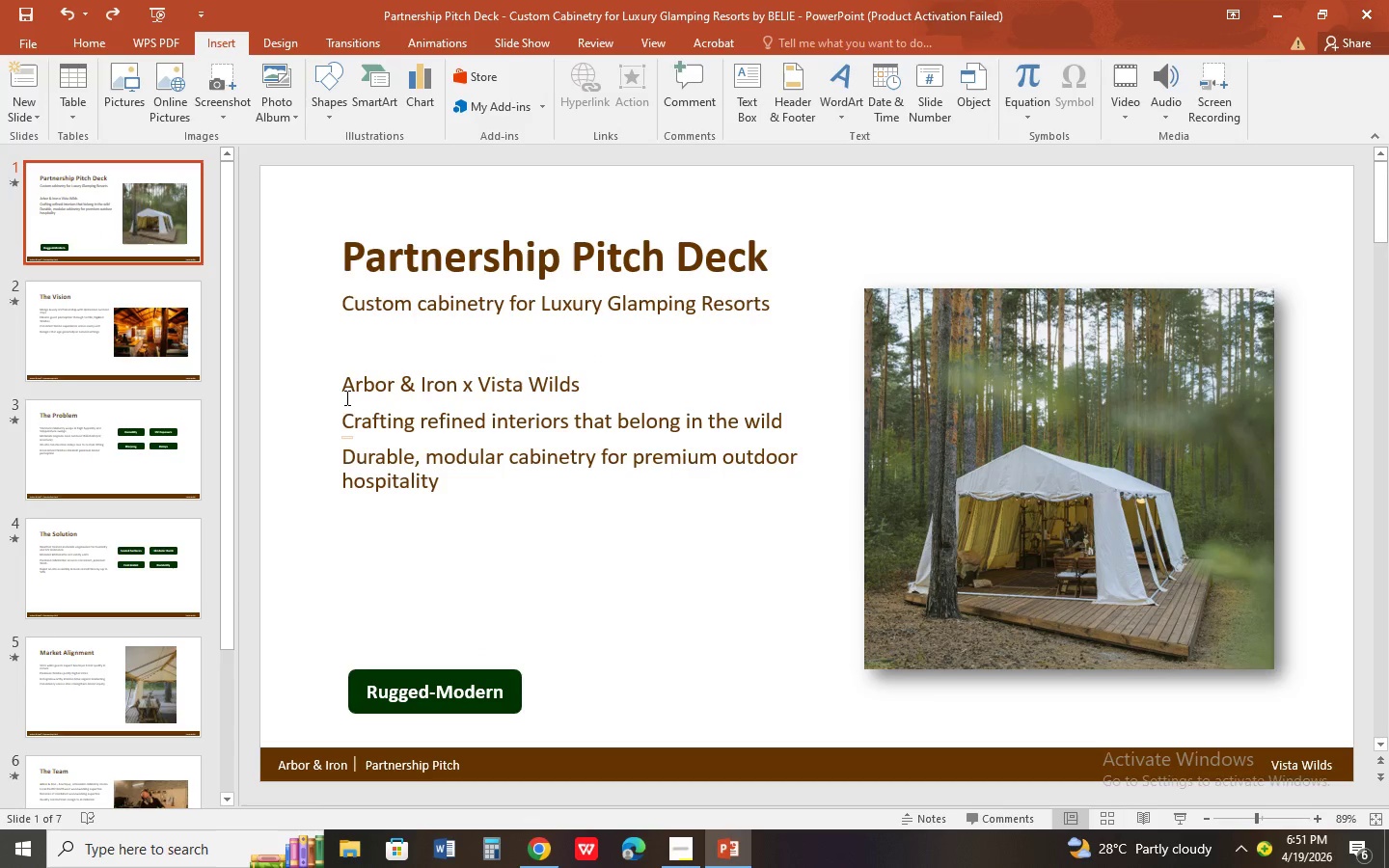 
left_click_drag(start_coordinate=[343, 393], to_coordinate=[439, 480])